 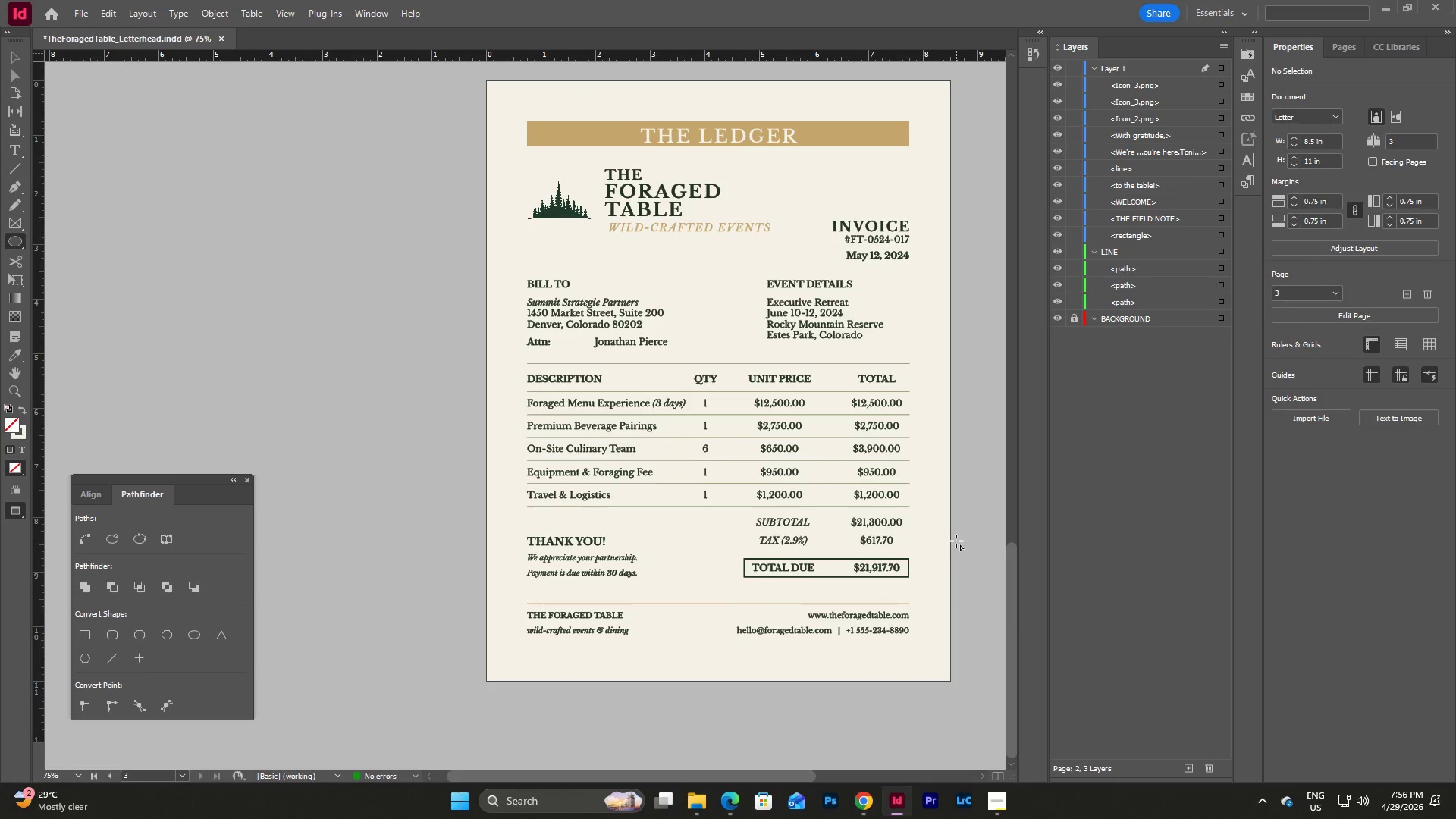 
scroll: coordinate [956, 541], scroll_direction: up, amount: 13.0
 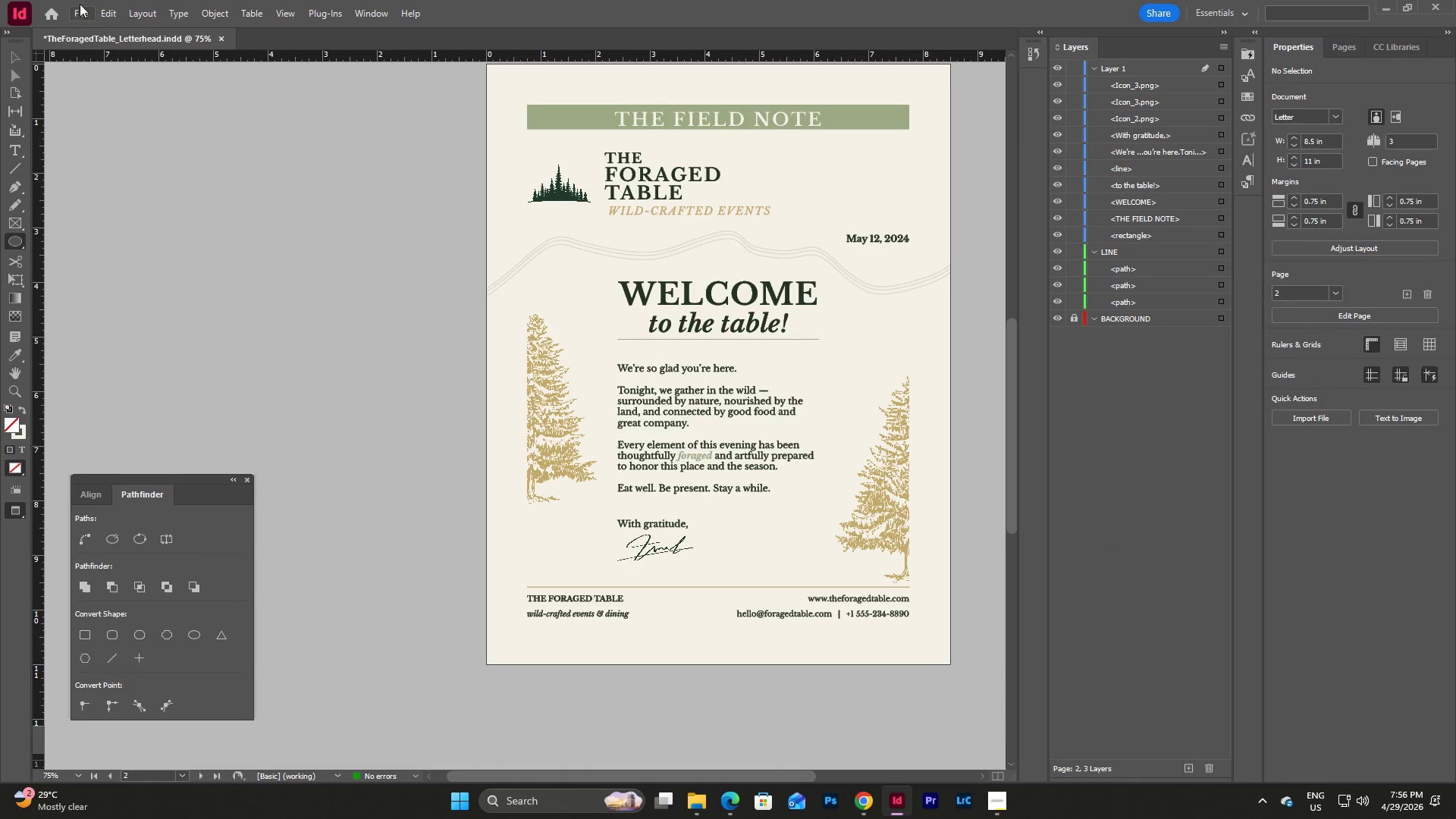 
left_click([80, 4])
 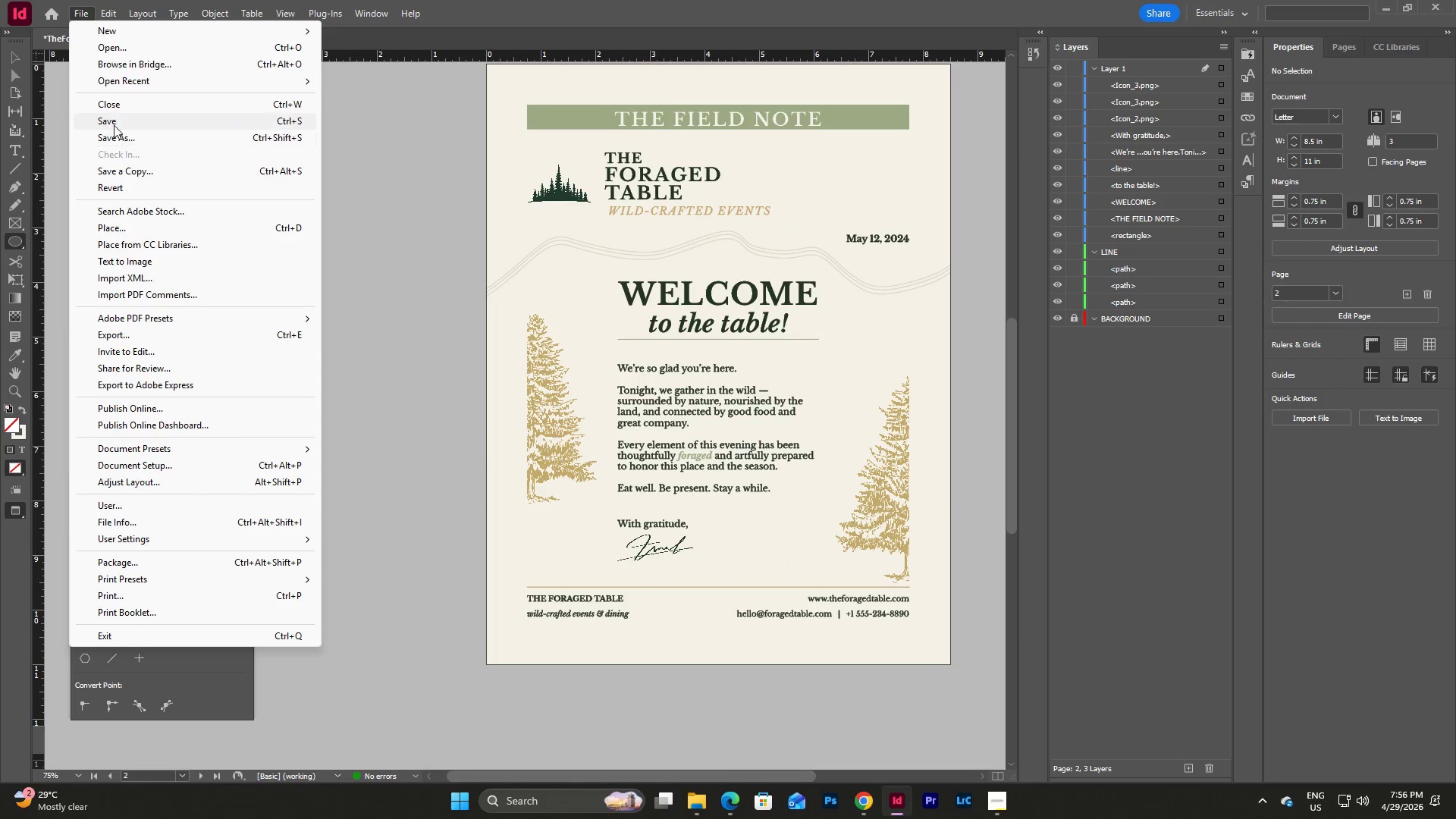 
left_click([114, 121])
 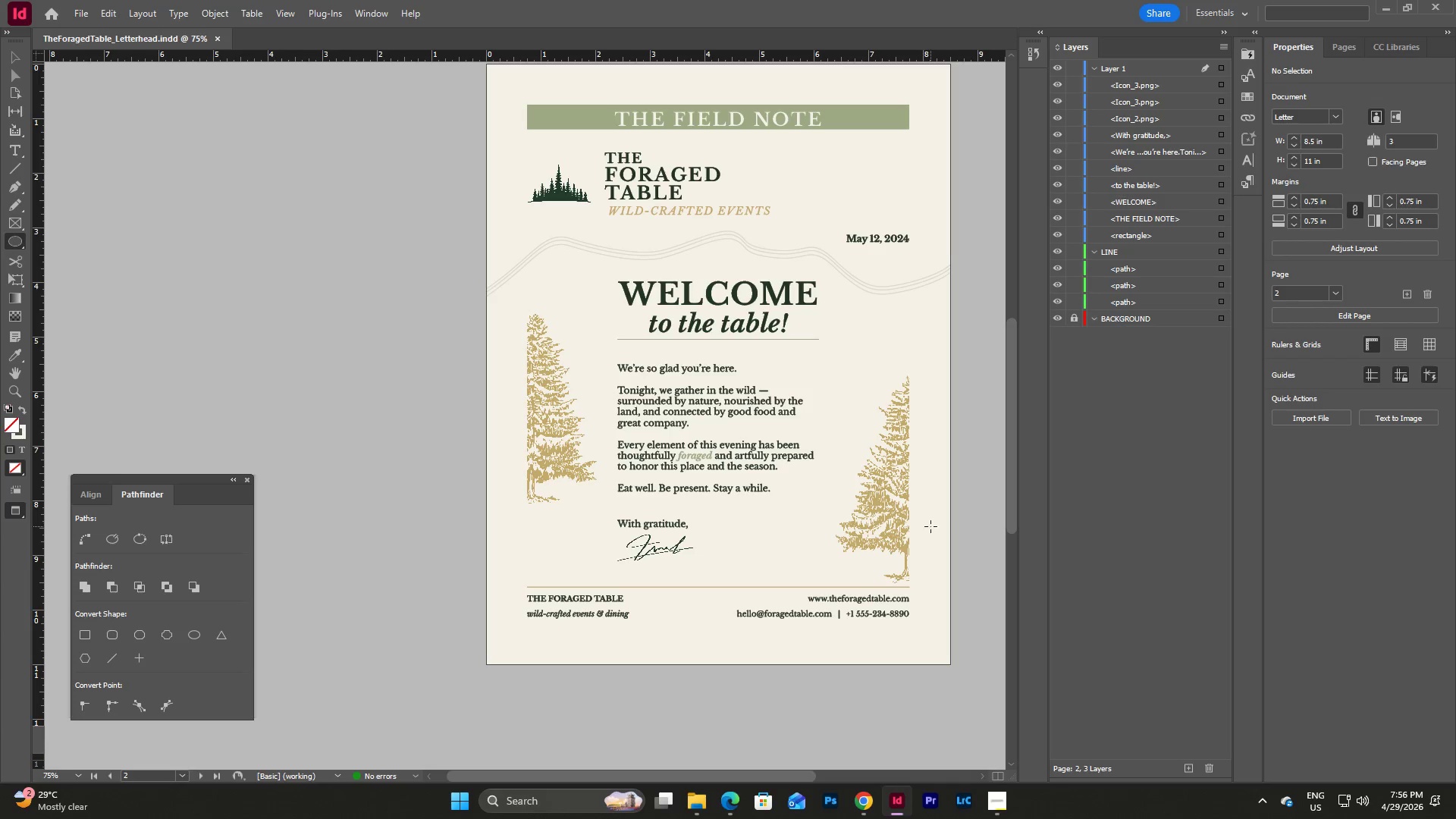 
scroll: coordinate [943, 520], scroll_direction: down, amount: 15.0
 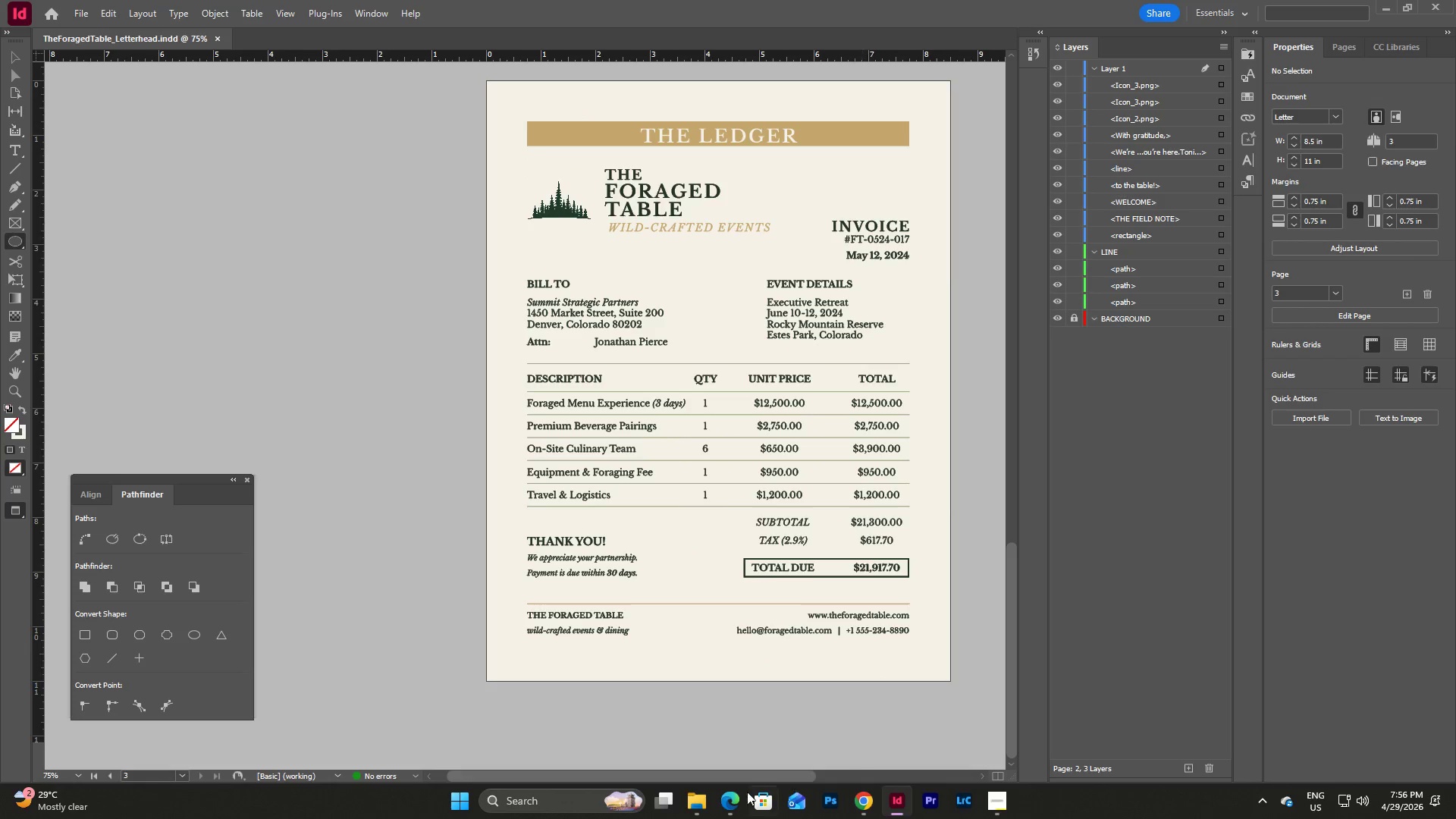 
left_click([686, 799])
 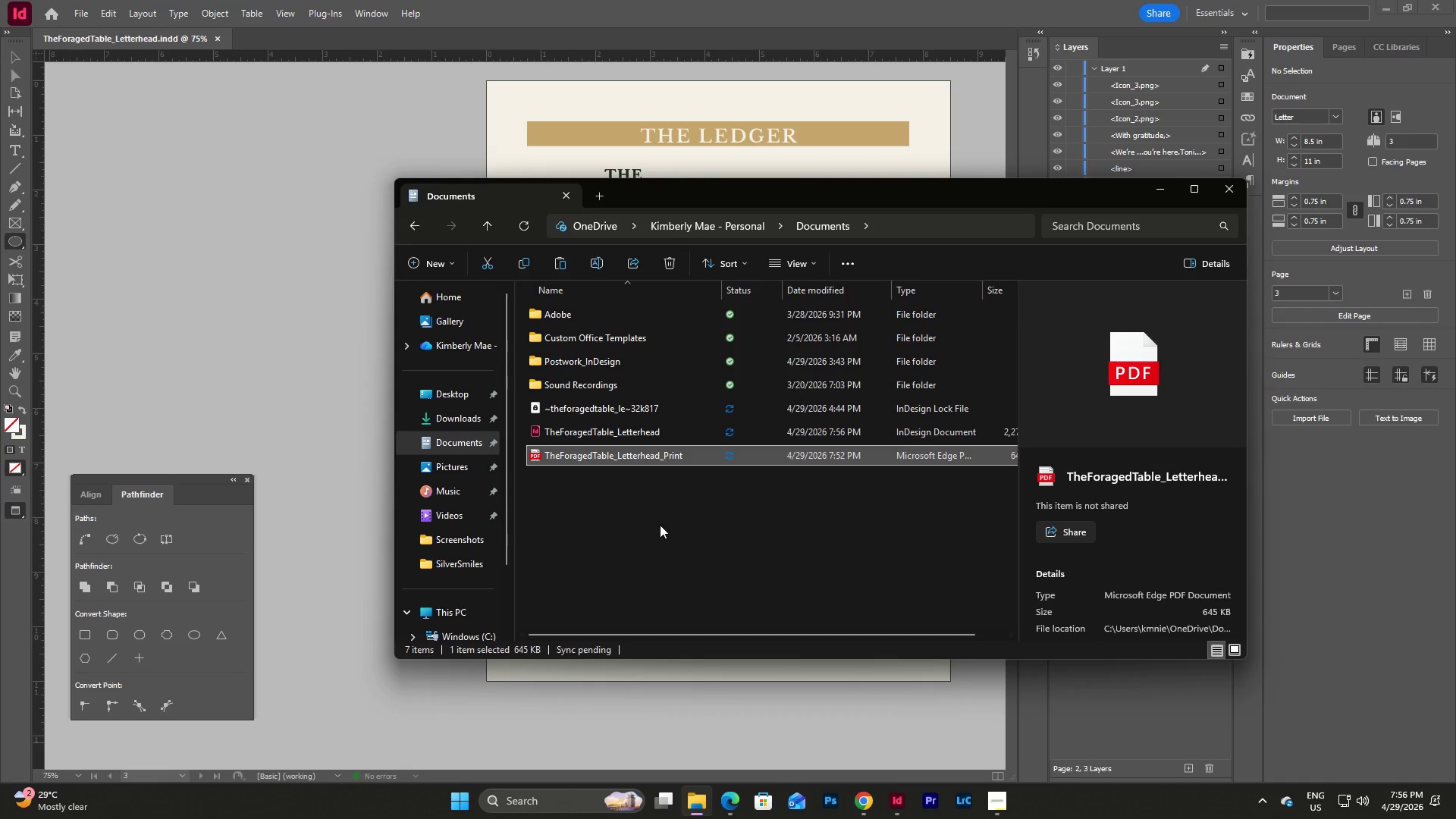 
double_click([659, 464])
 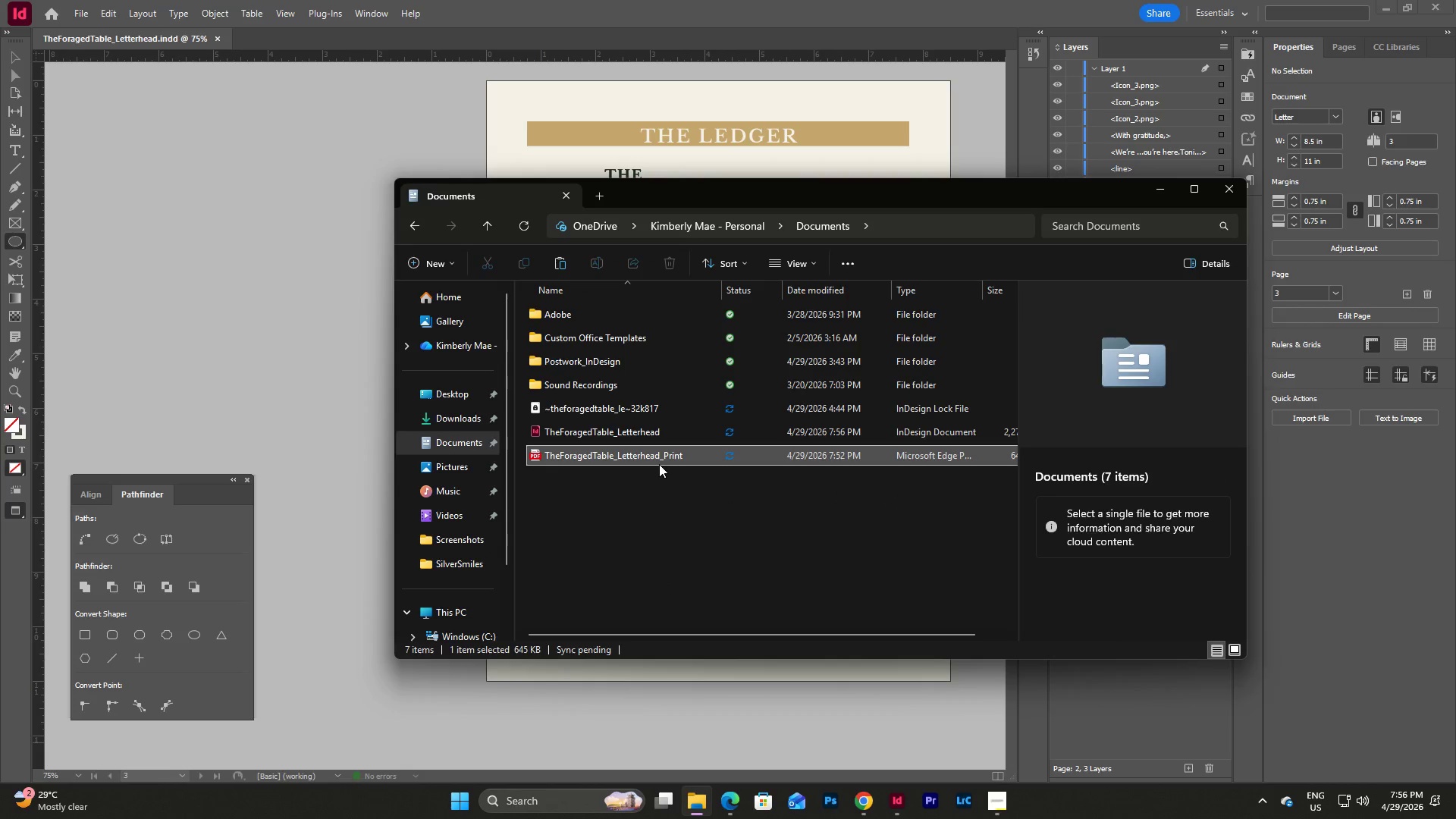 
triple_click([659, 464])
 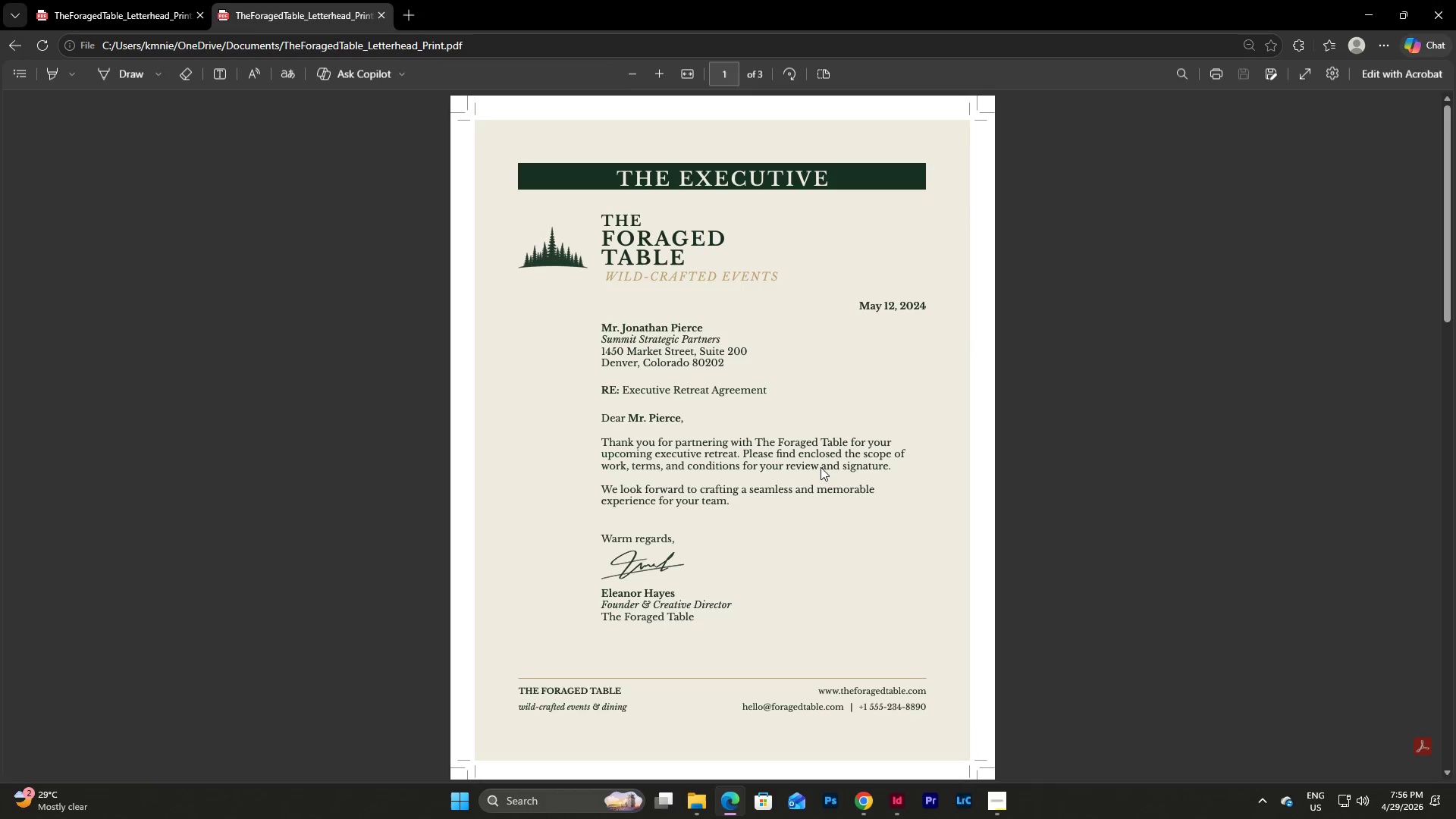 
scroll: coordinate [821, 467], scroll_direction: down, amount: 27.0
 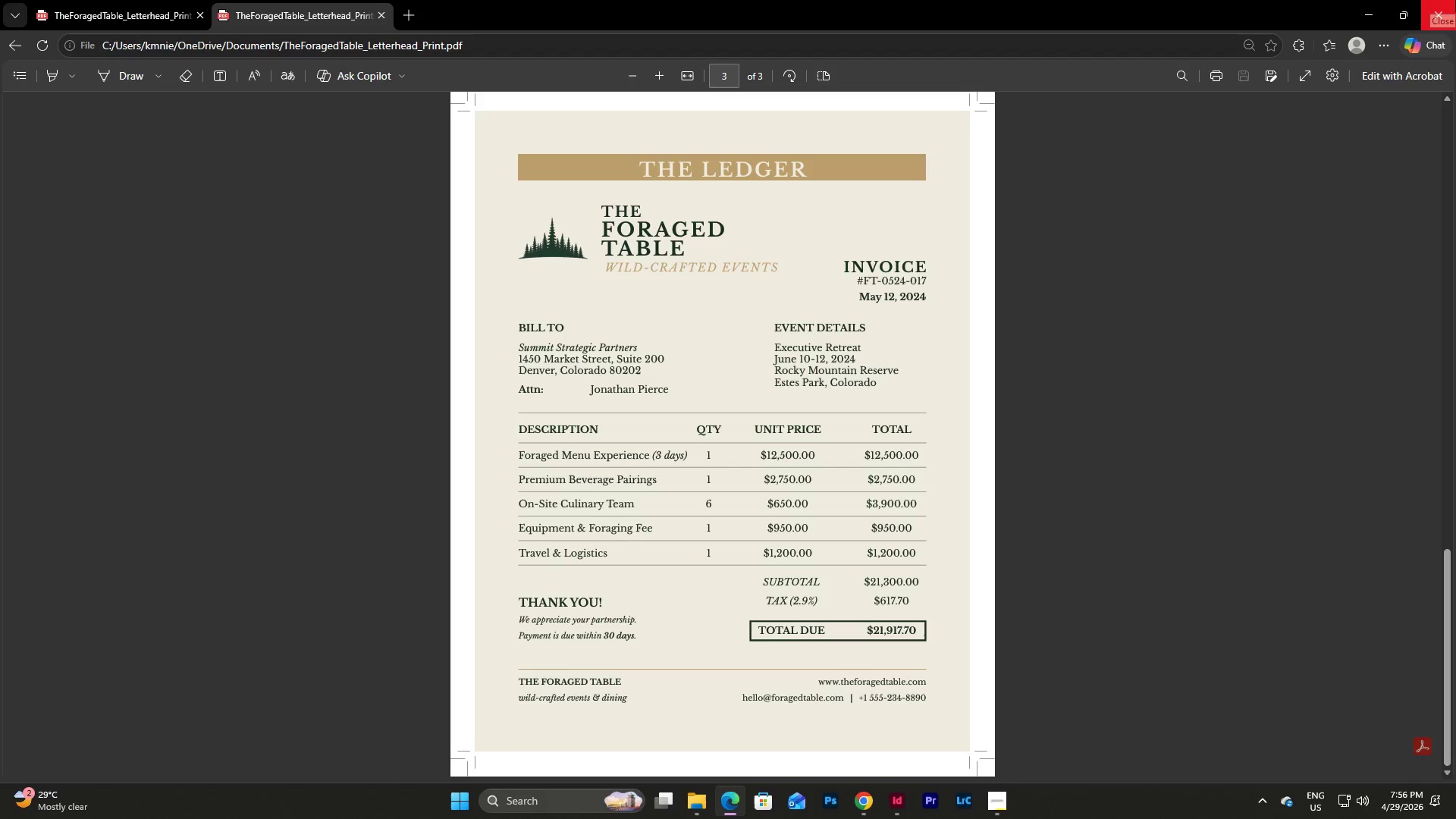 
left_click([1455, 0])
 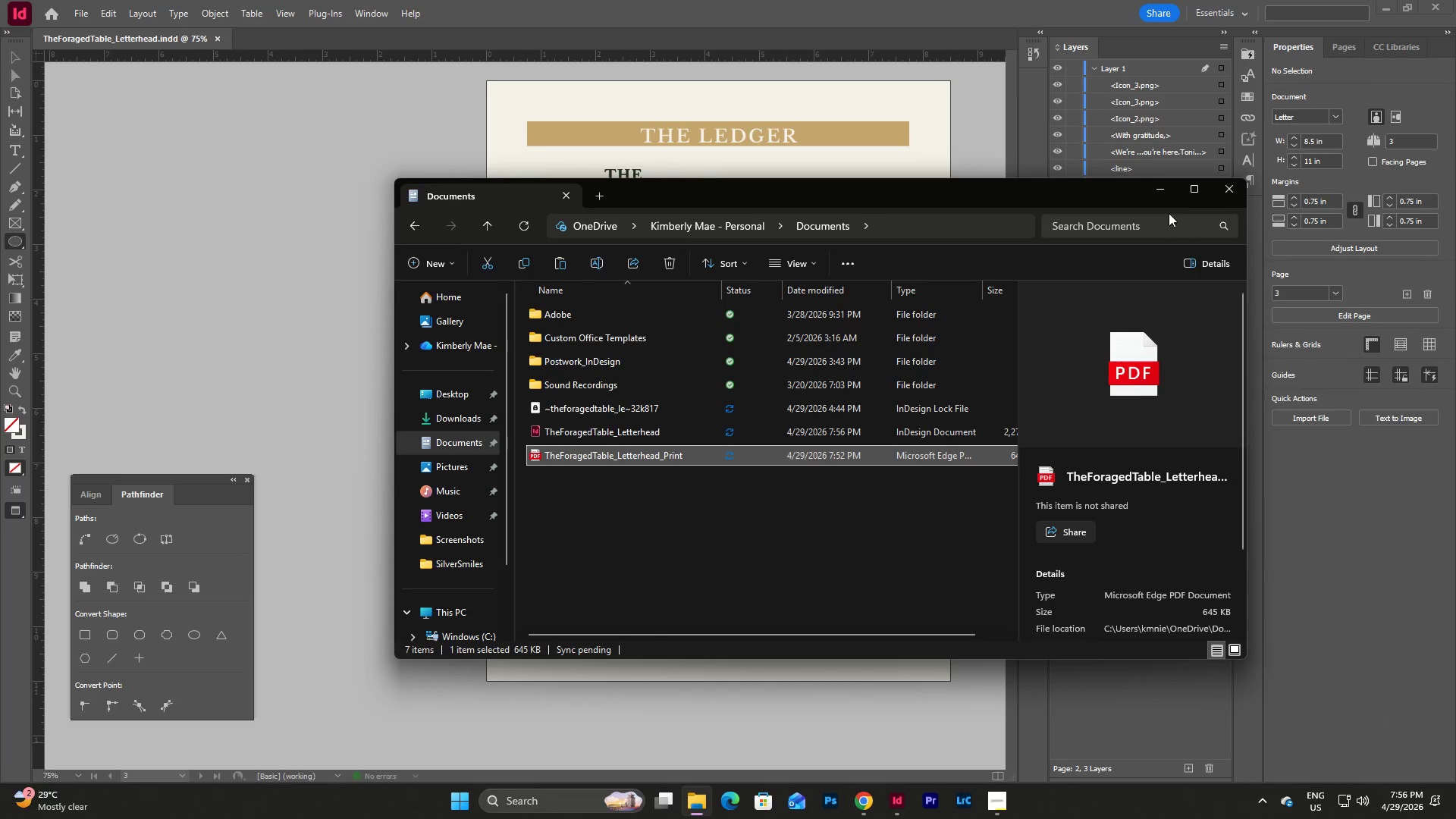 
left_click([1164, 191])
 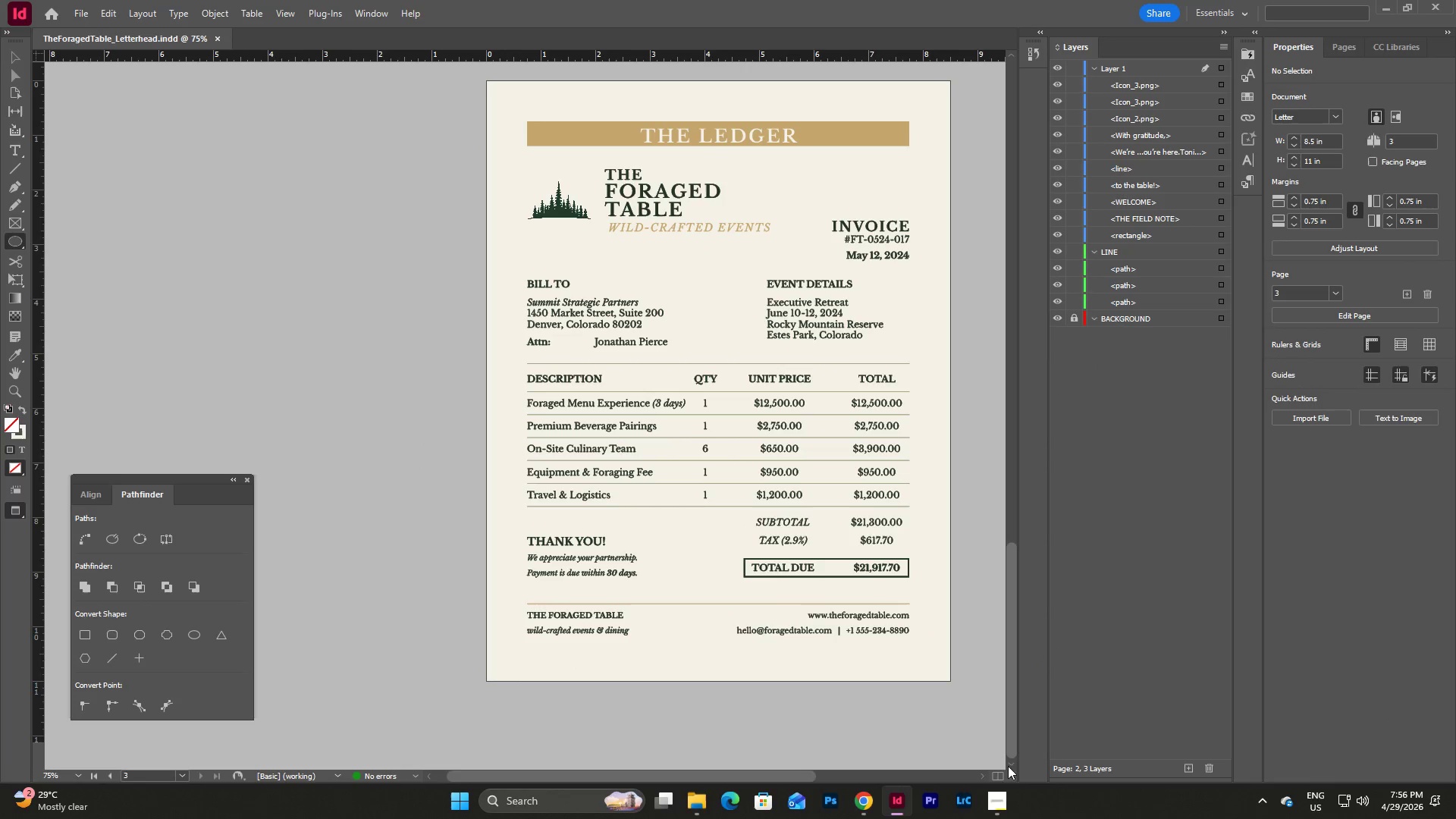 
left_click([999, 795])